 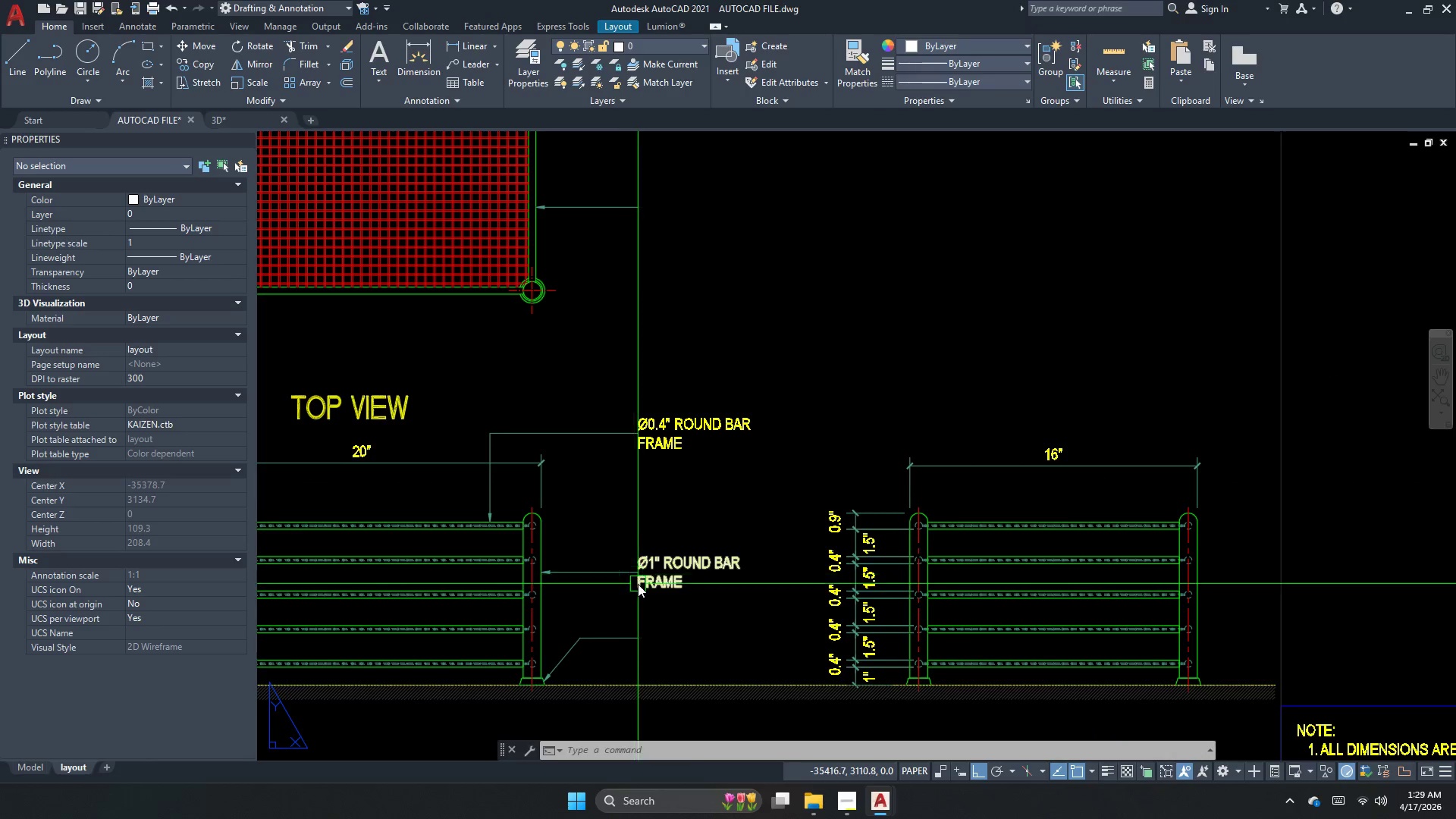 
left_click([686, 523])
 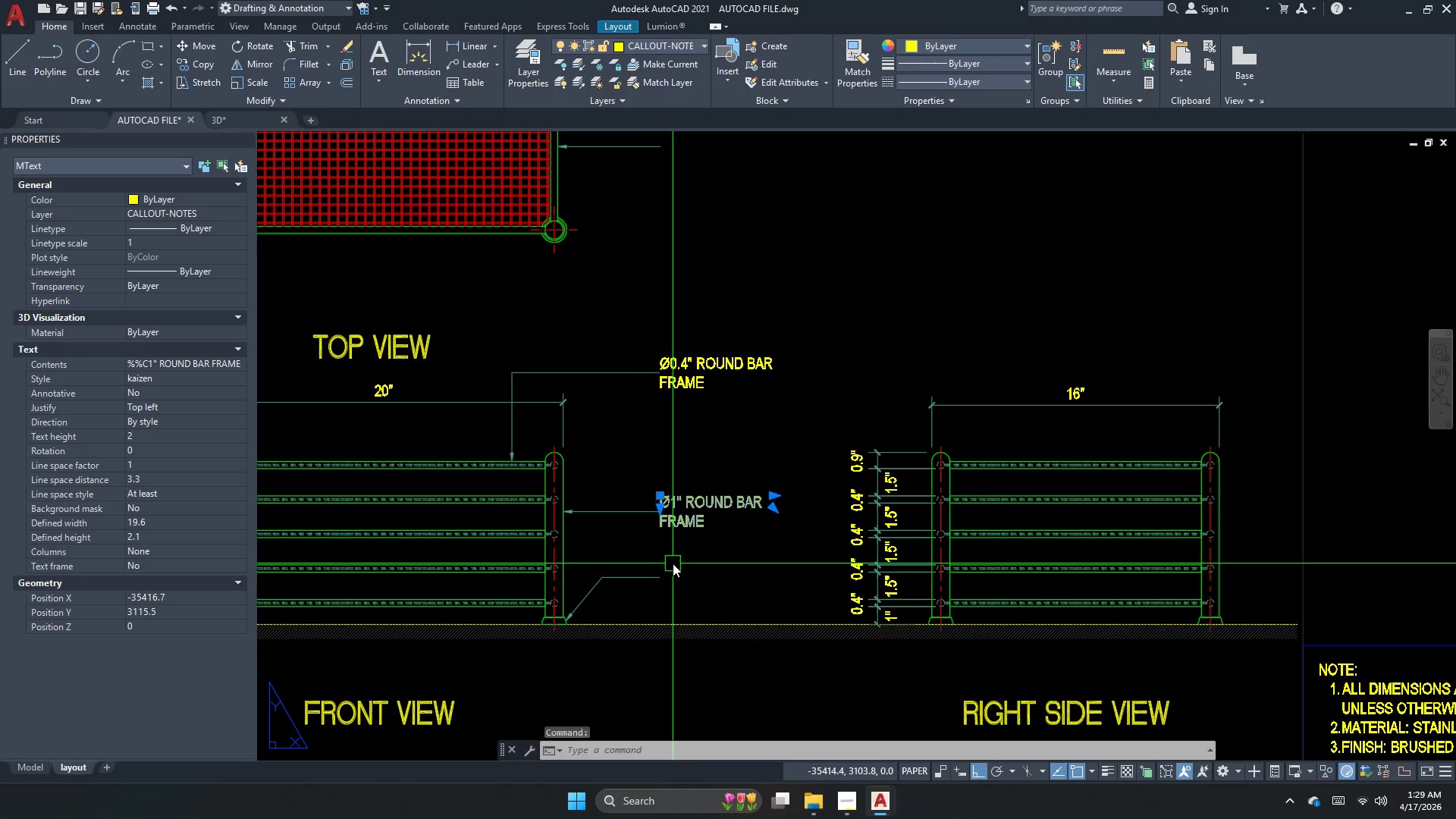 
type(co )
 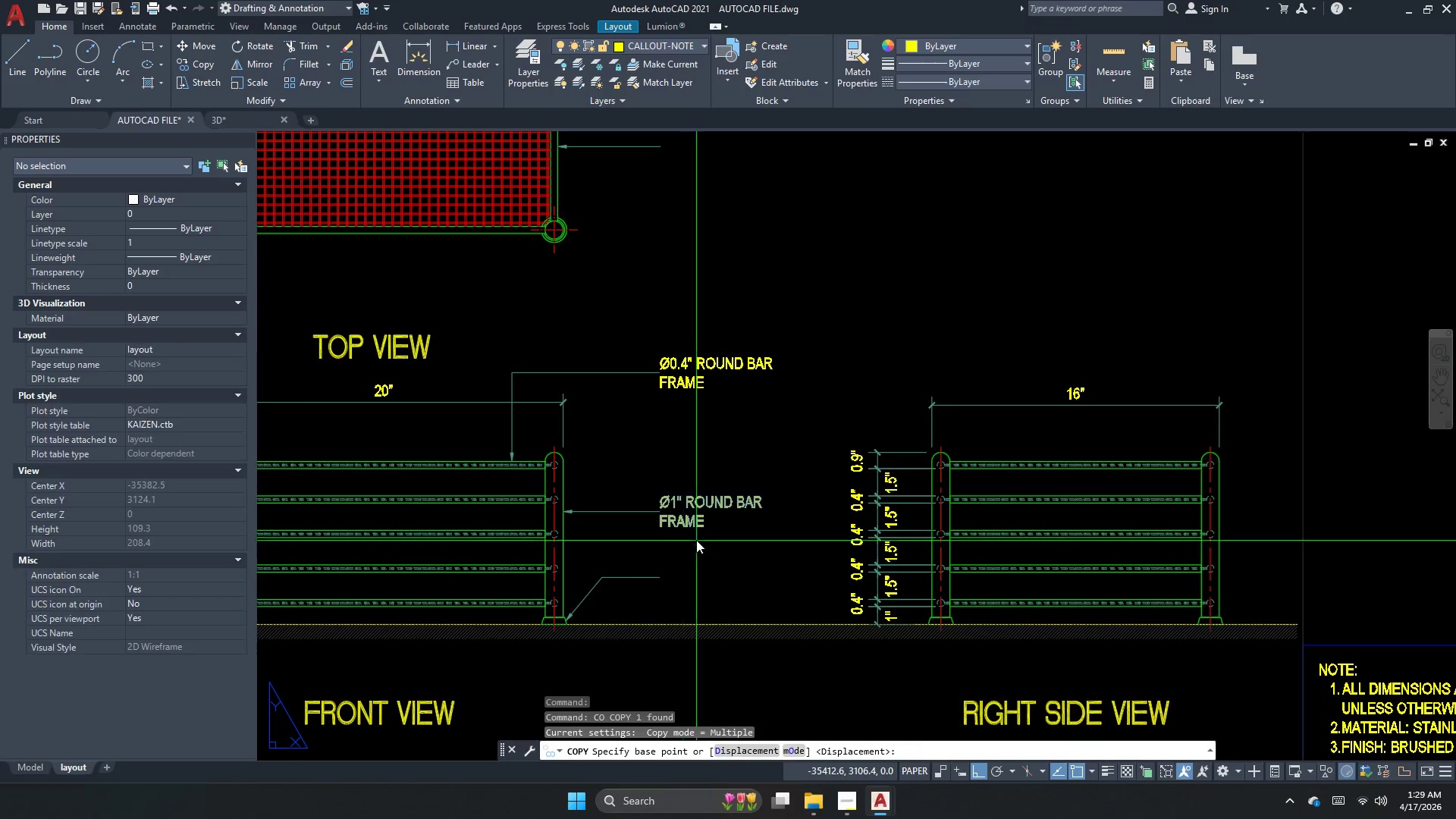 
left_click_drag(start_coordinate=[696, 541], to_coordinate=[695, 554])
 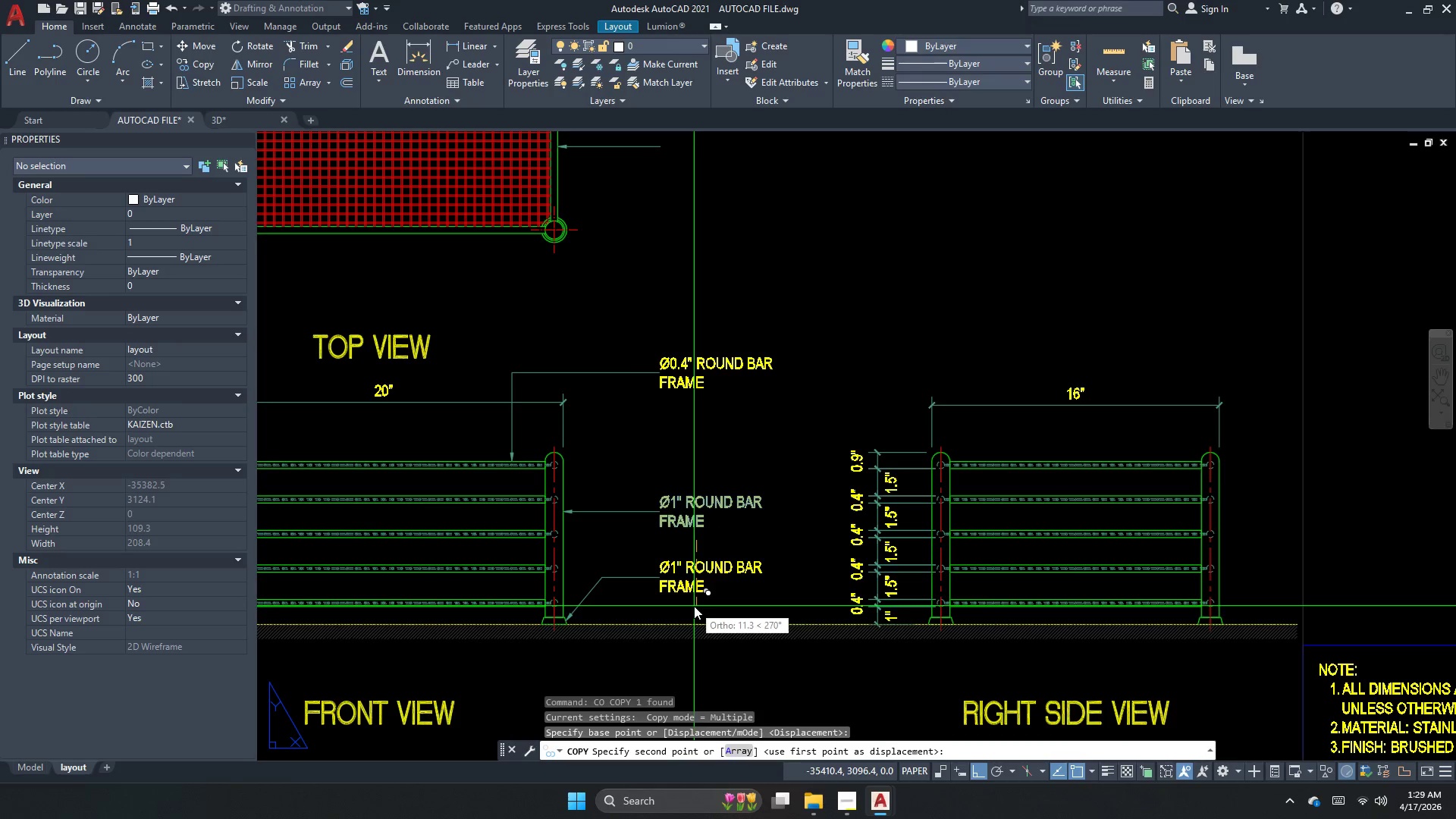 
left_click([694, 606])
 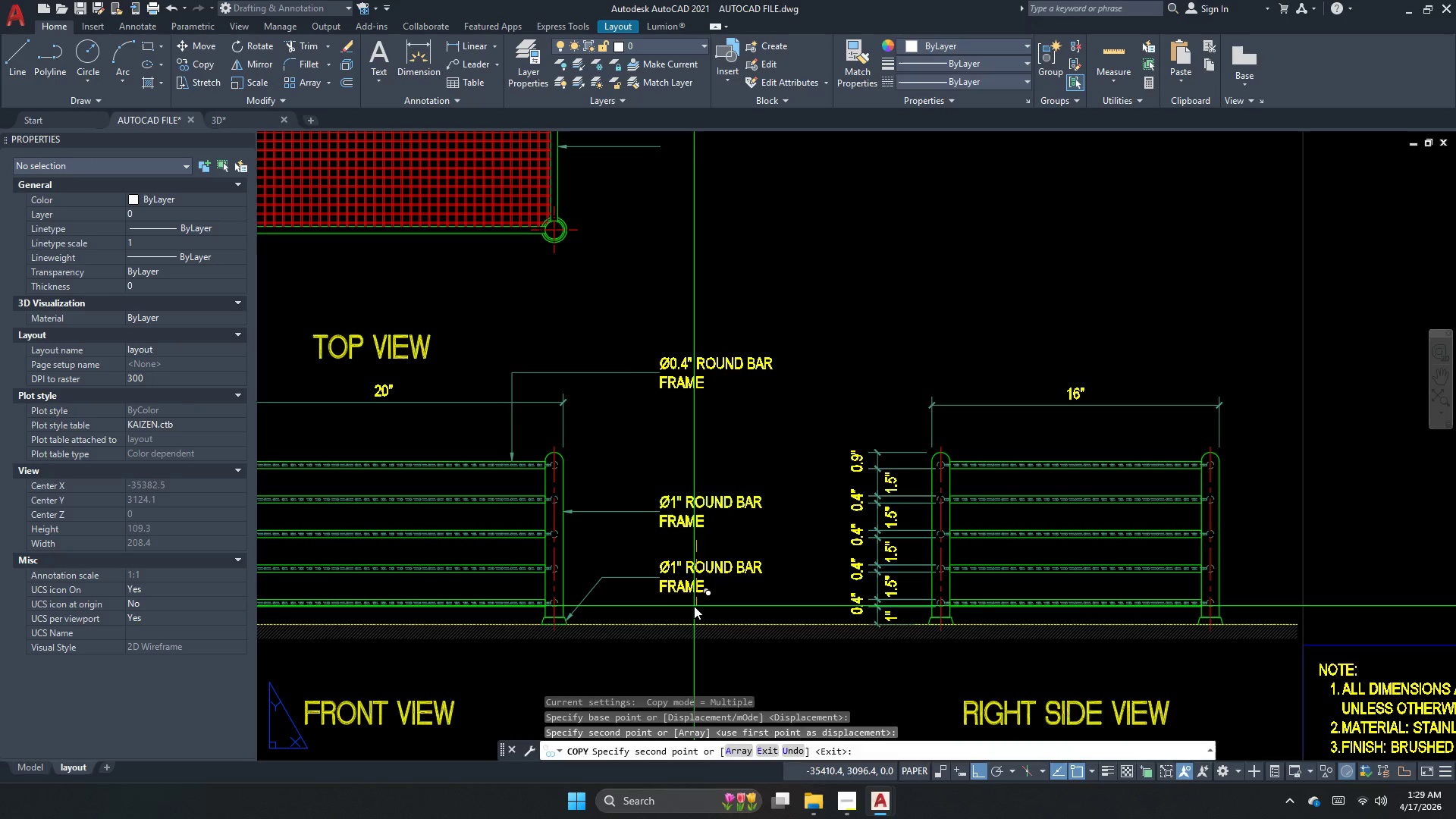 
key(Escape)
 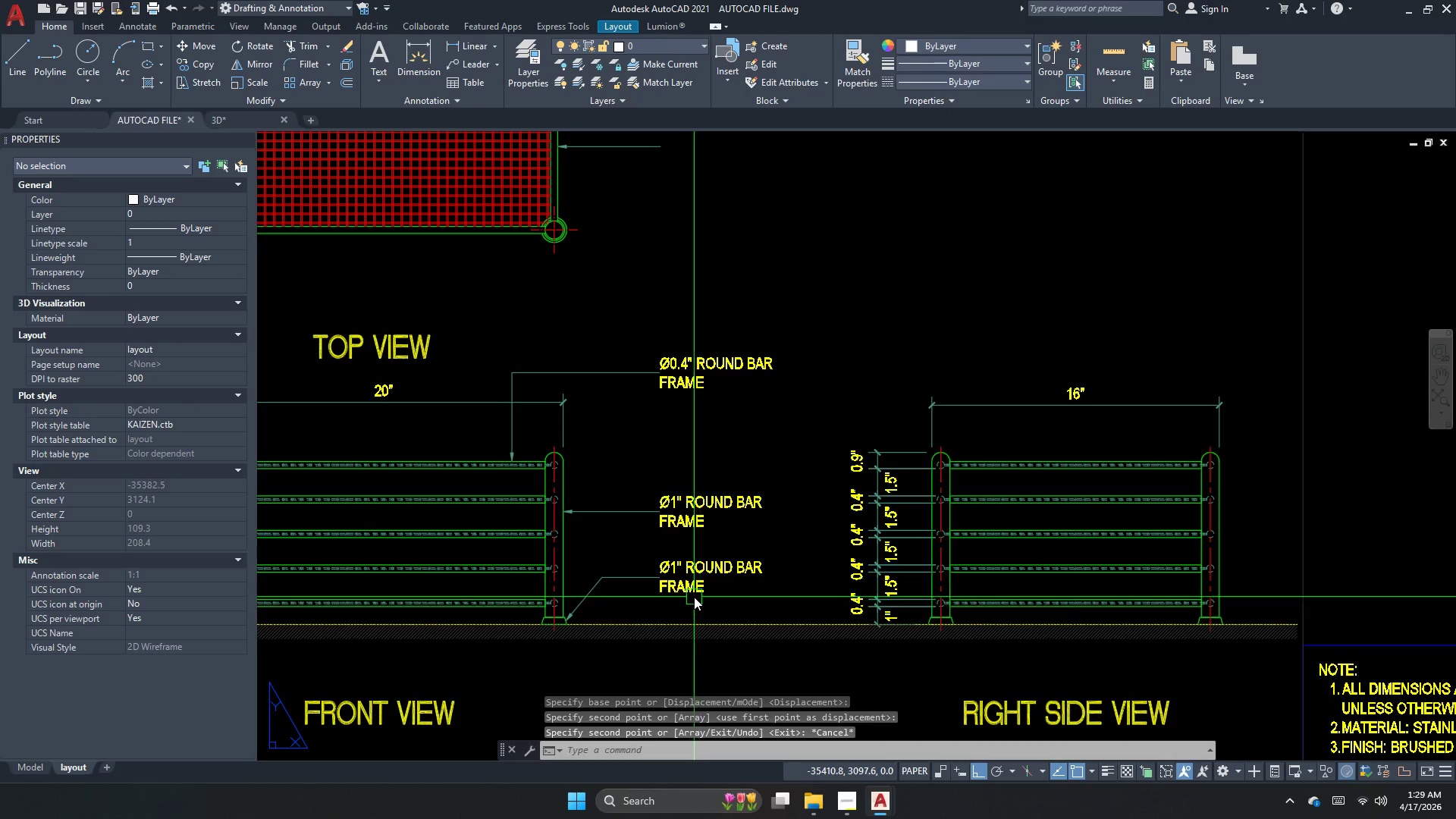 
key(Alt+AltLeft)
 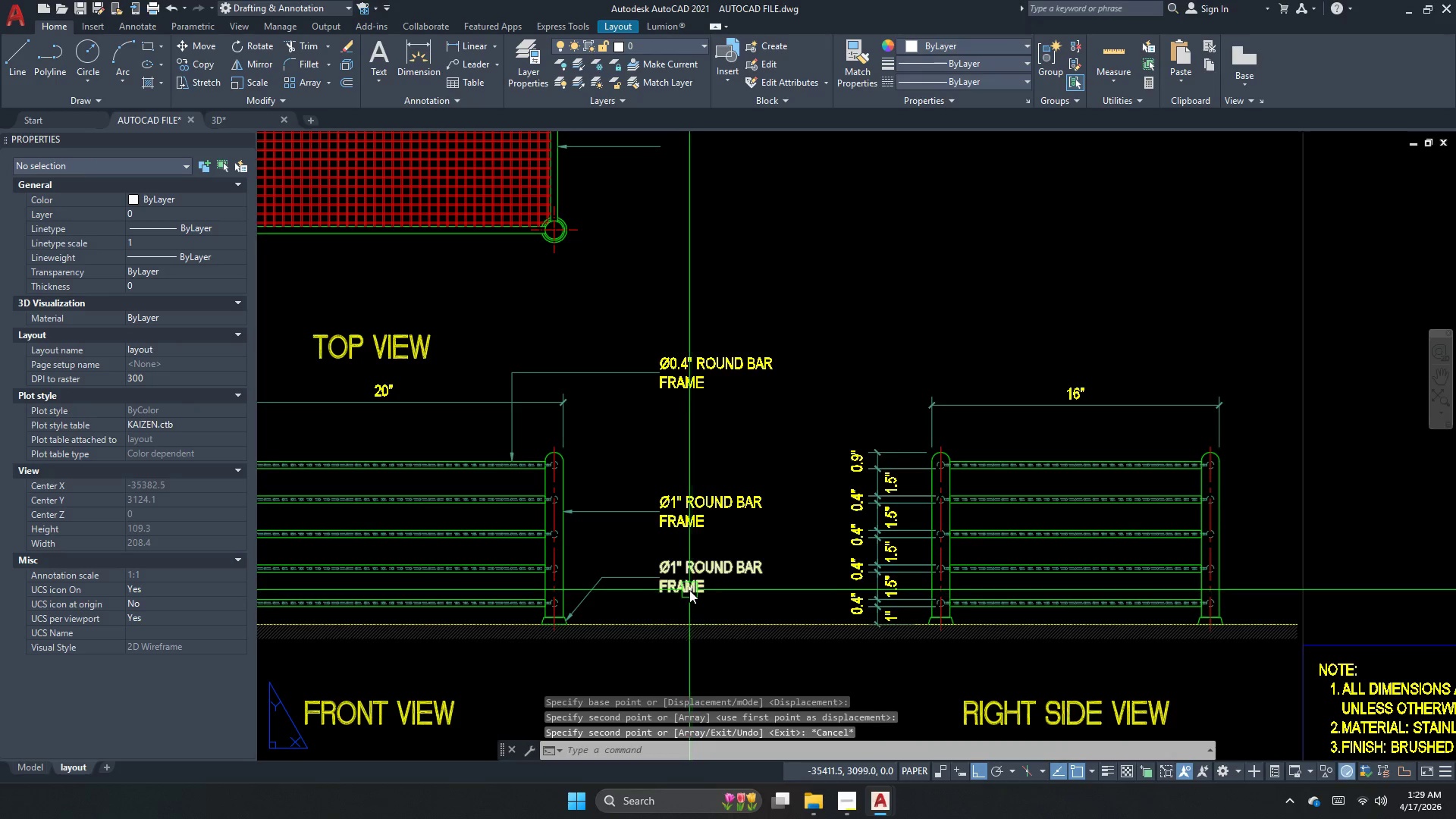 
key(Alt+Tab)